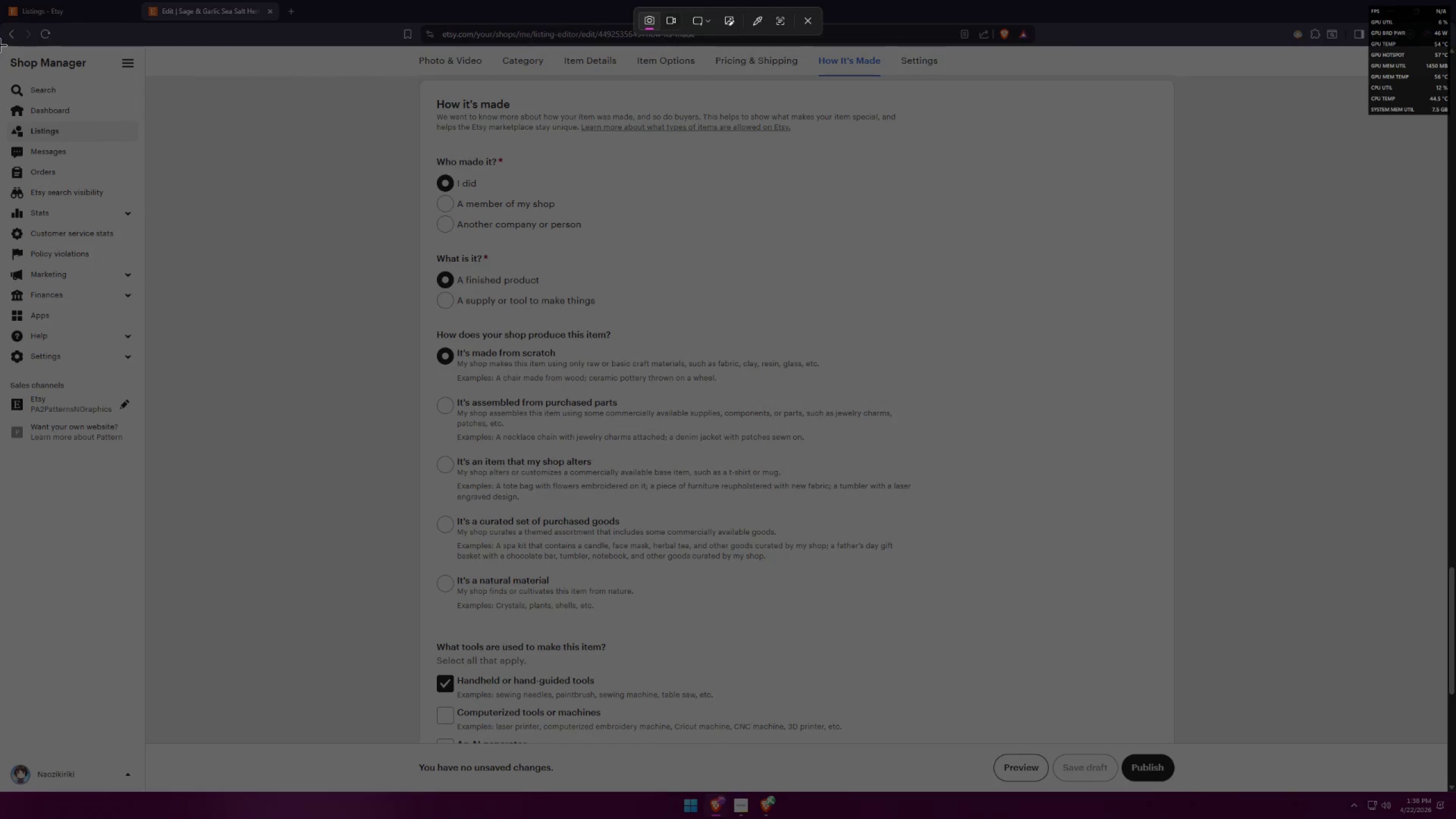 
left_click_drag(start_coordinate=[1, 46], to_coordinate=[1447, 743])
 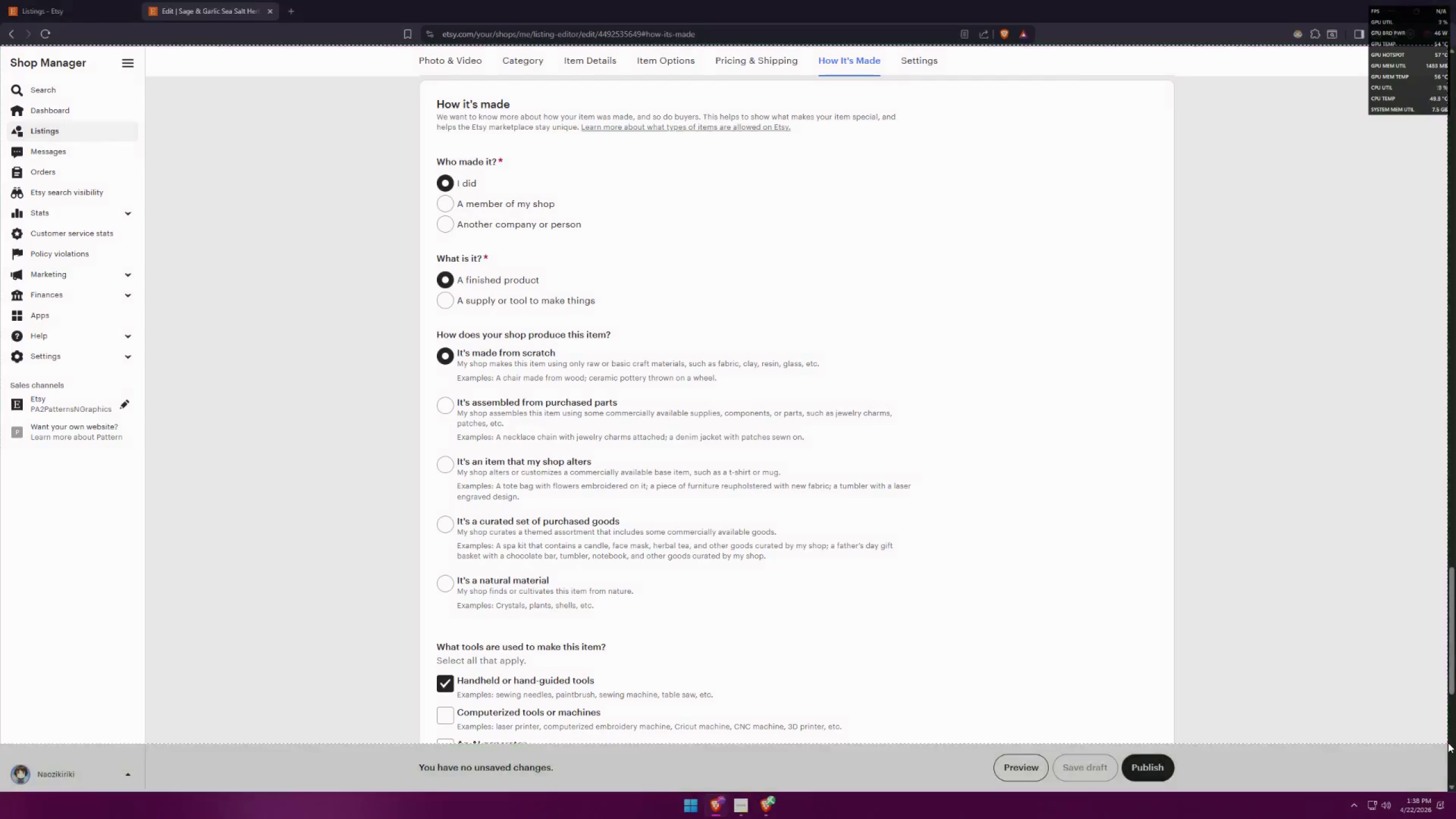 
key(Alt+AltLeft)
 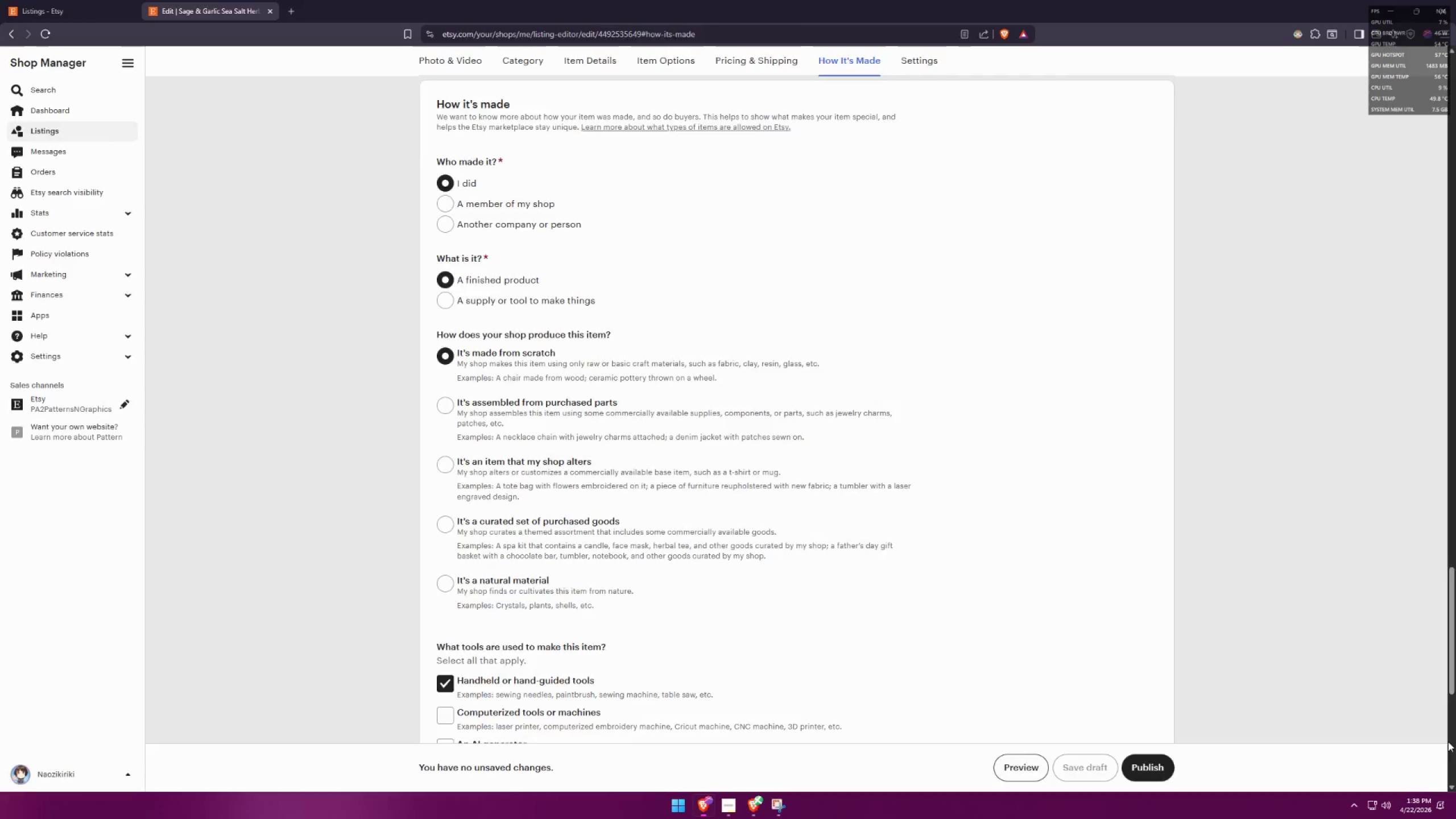 
key(Alt+Tab)
 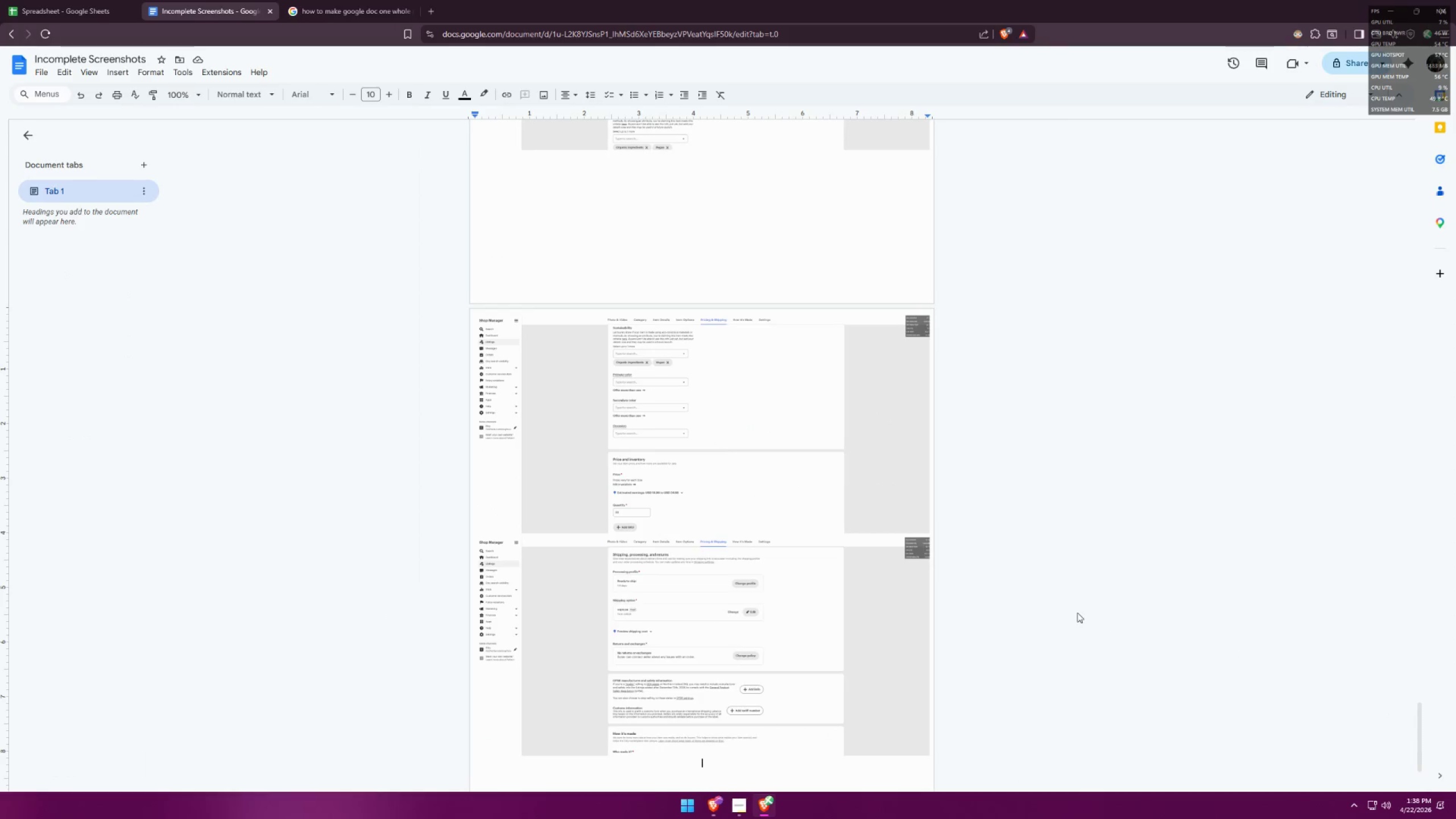 
key(Control+ControlLeft)
 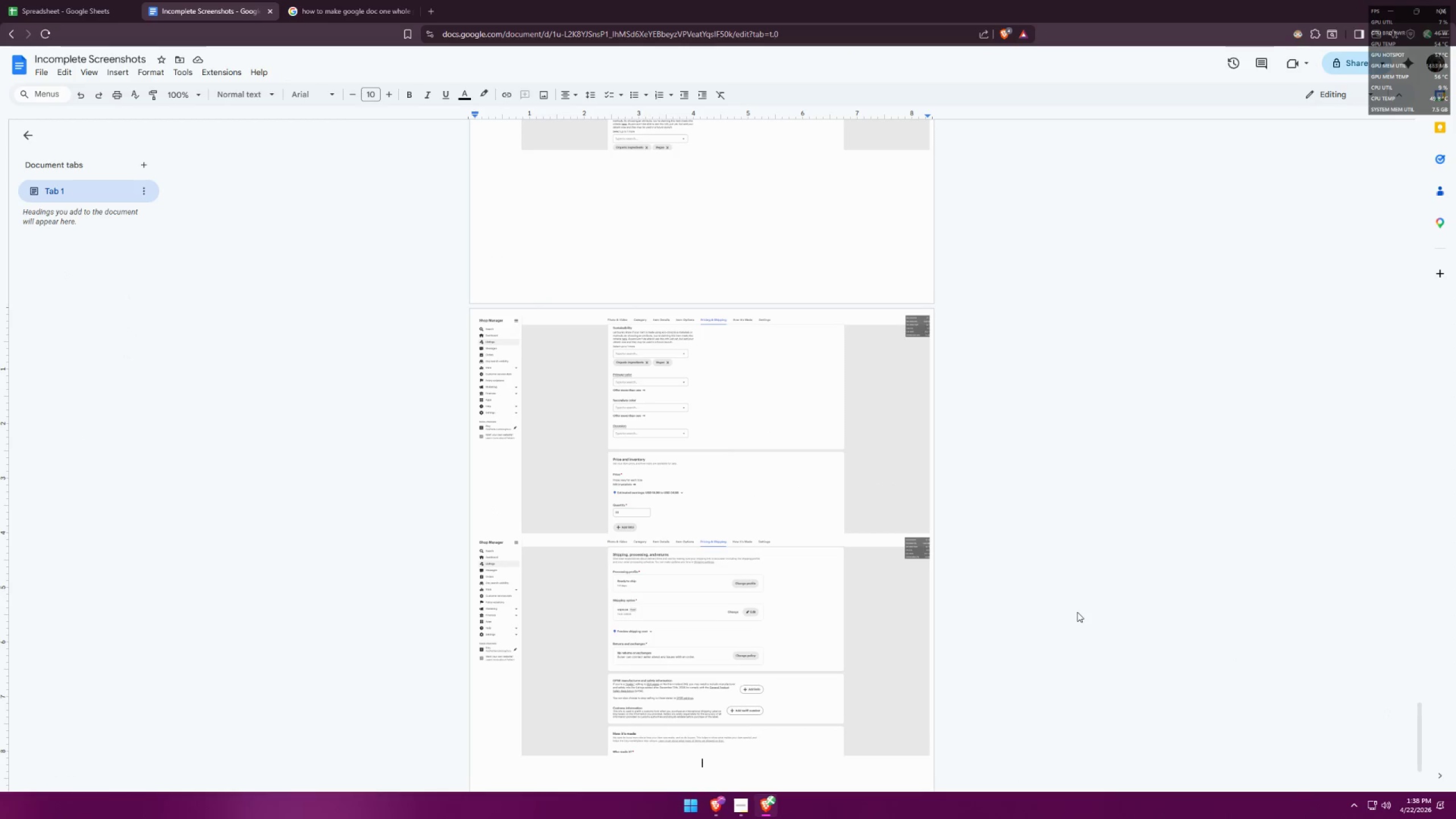 
key(Control+V)
 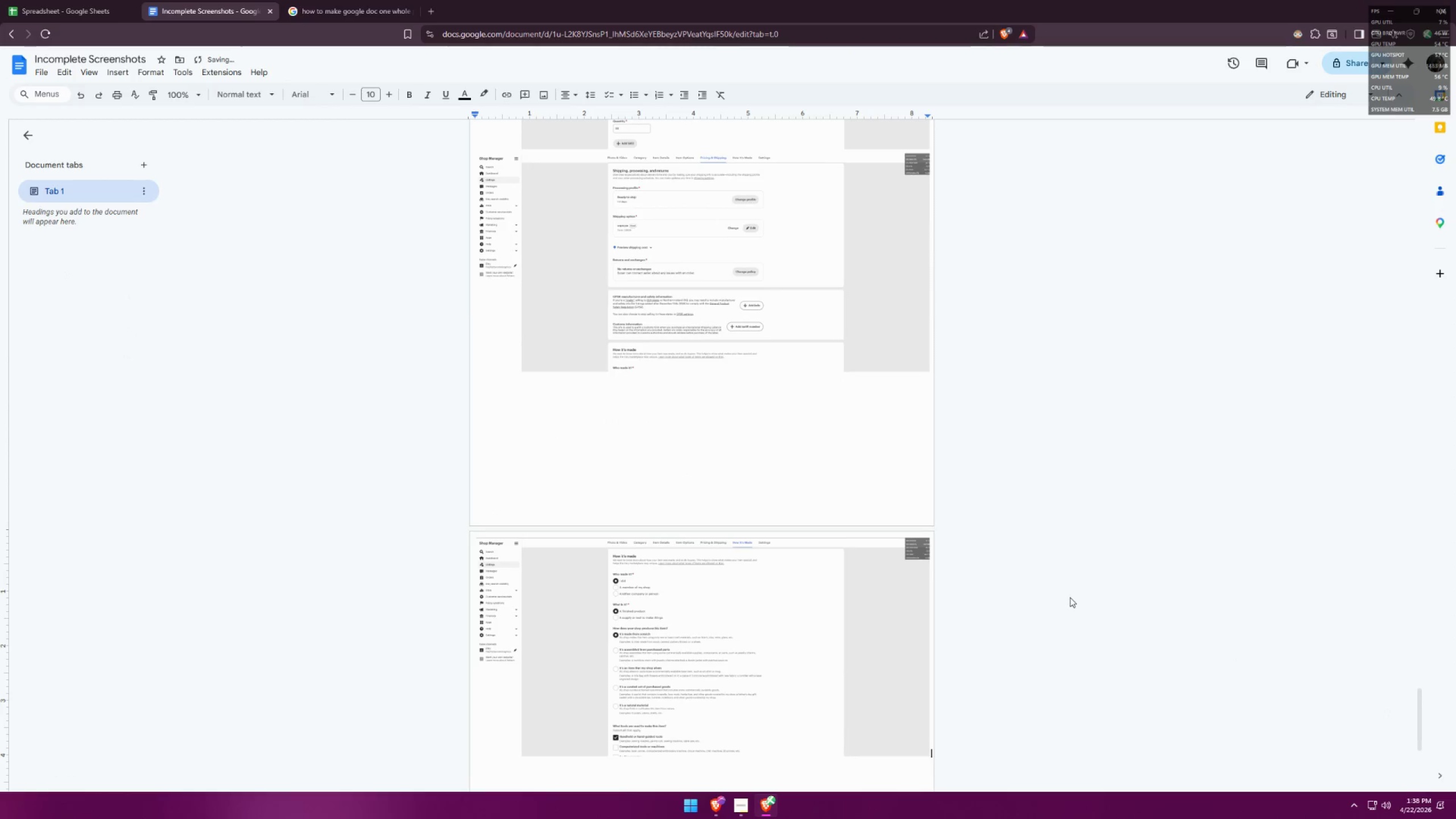 
key(Enter)
 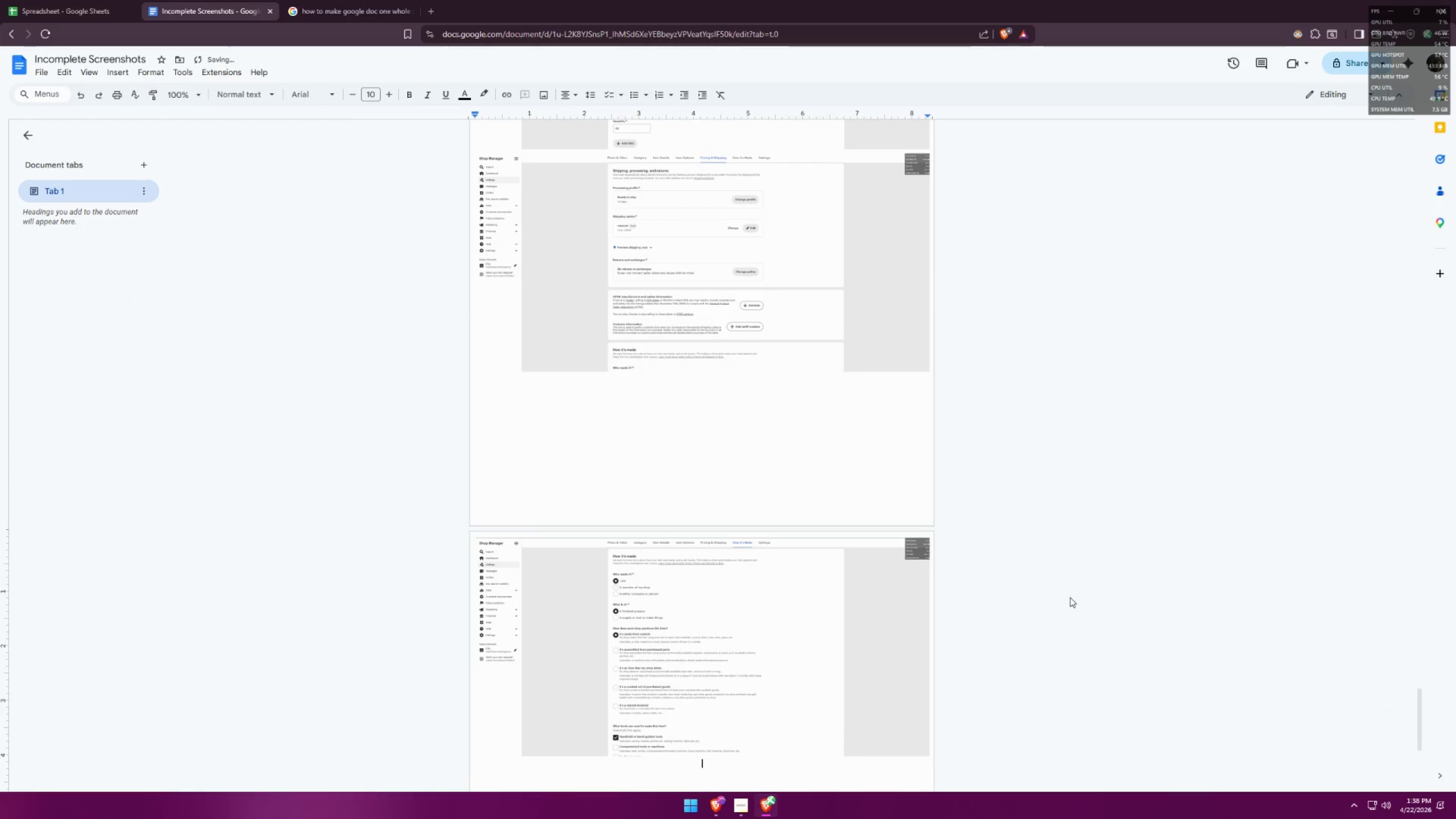 
key(Alt+AltLeft)
 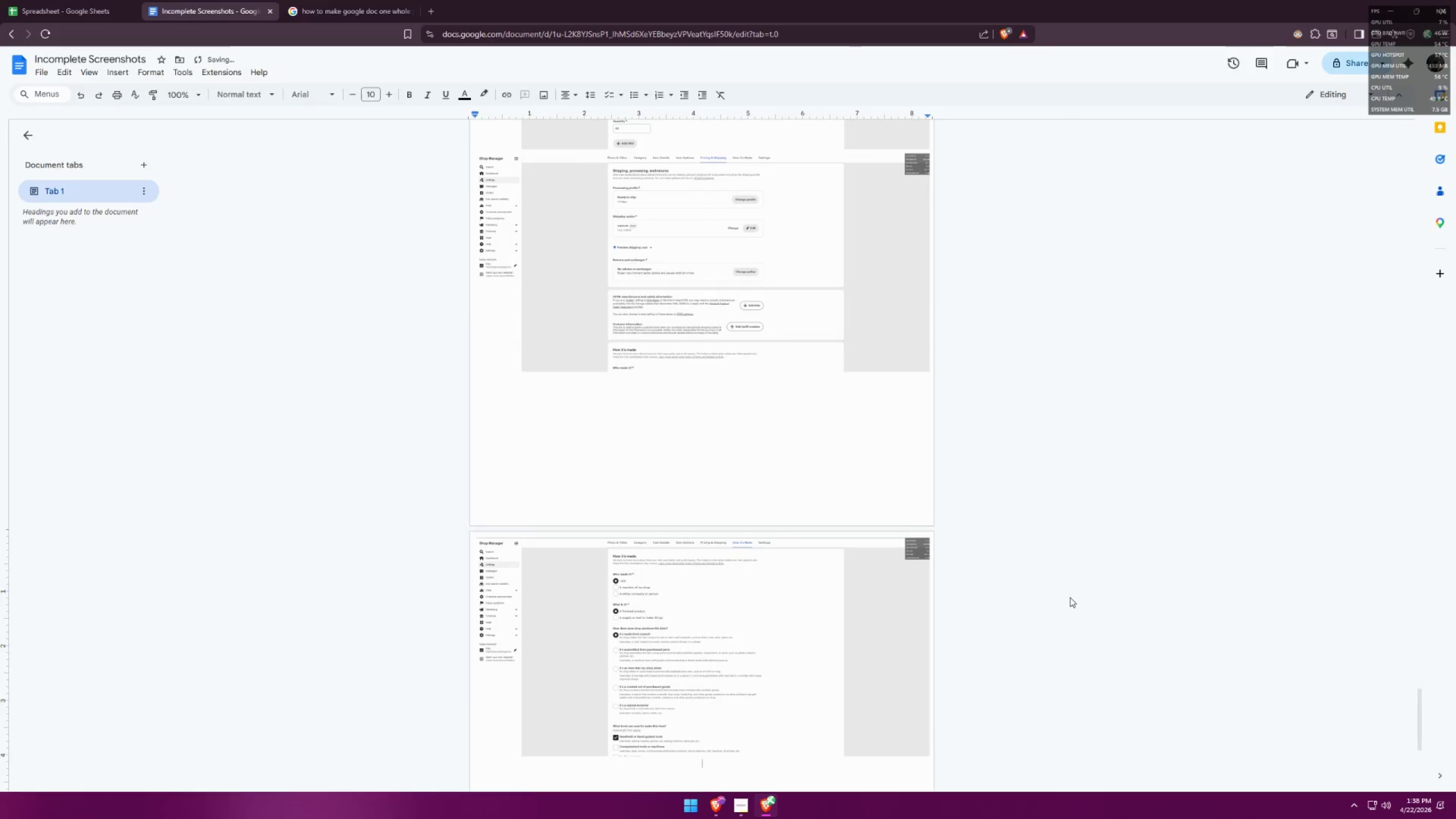 
key(Alt+Tab)
 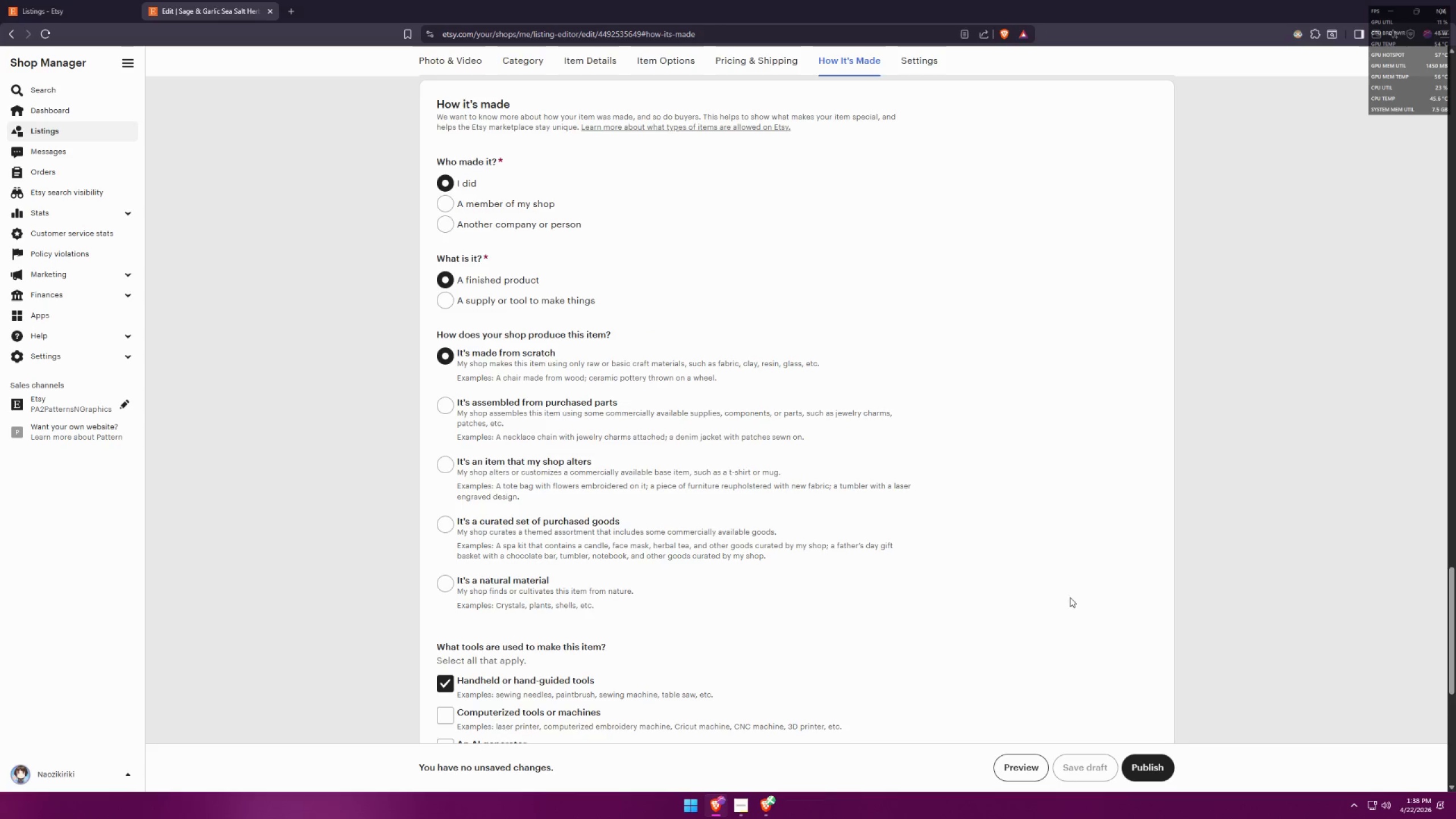 
scroll: coordinate [1018, 520], scroll_direction: down, amount: 10.0
 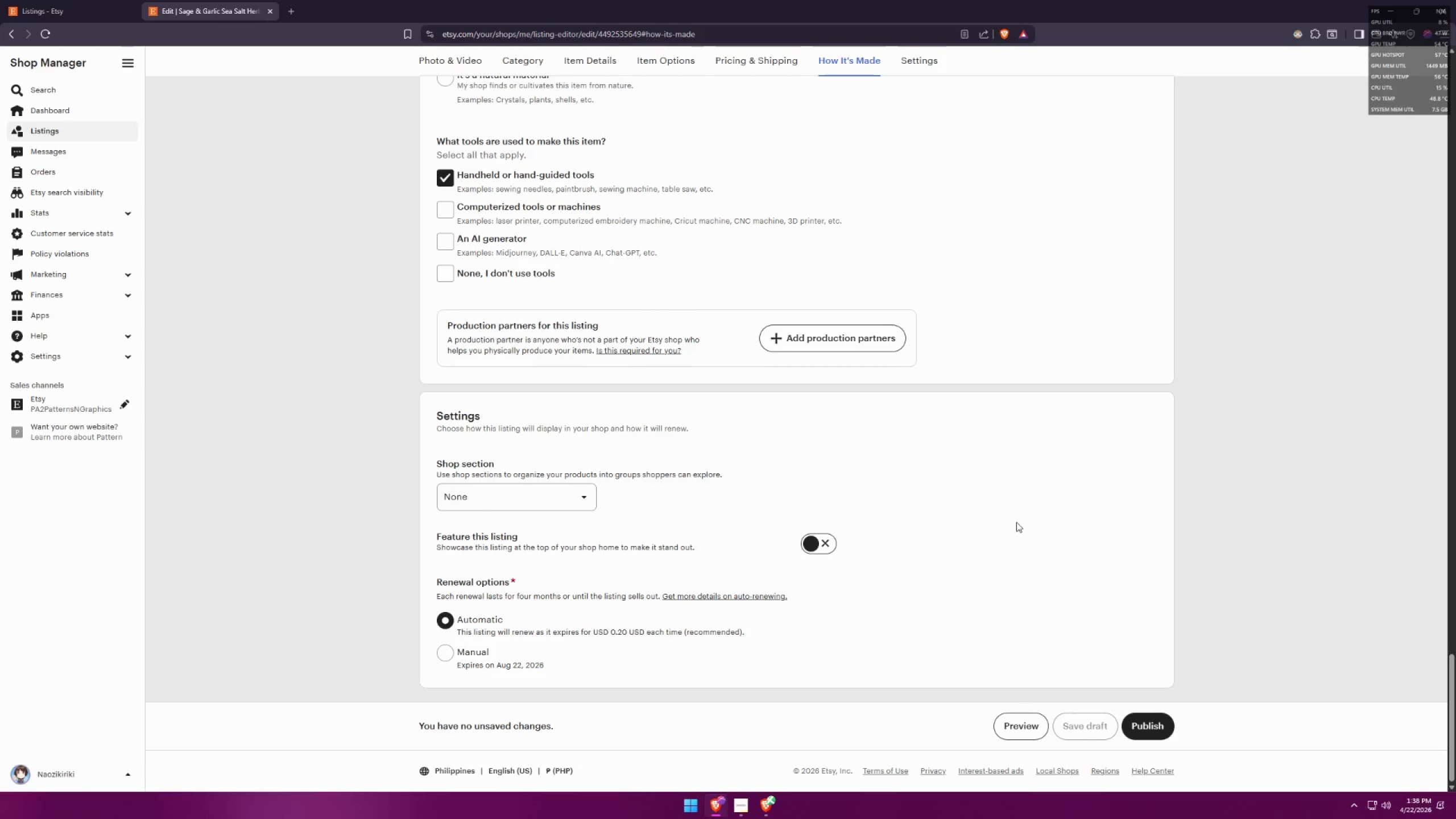 
key(Meta+MetaLeft)
 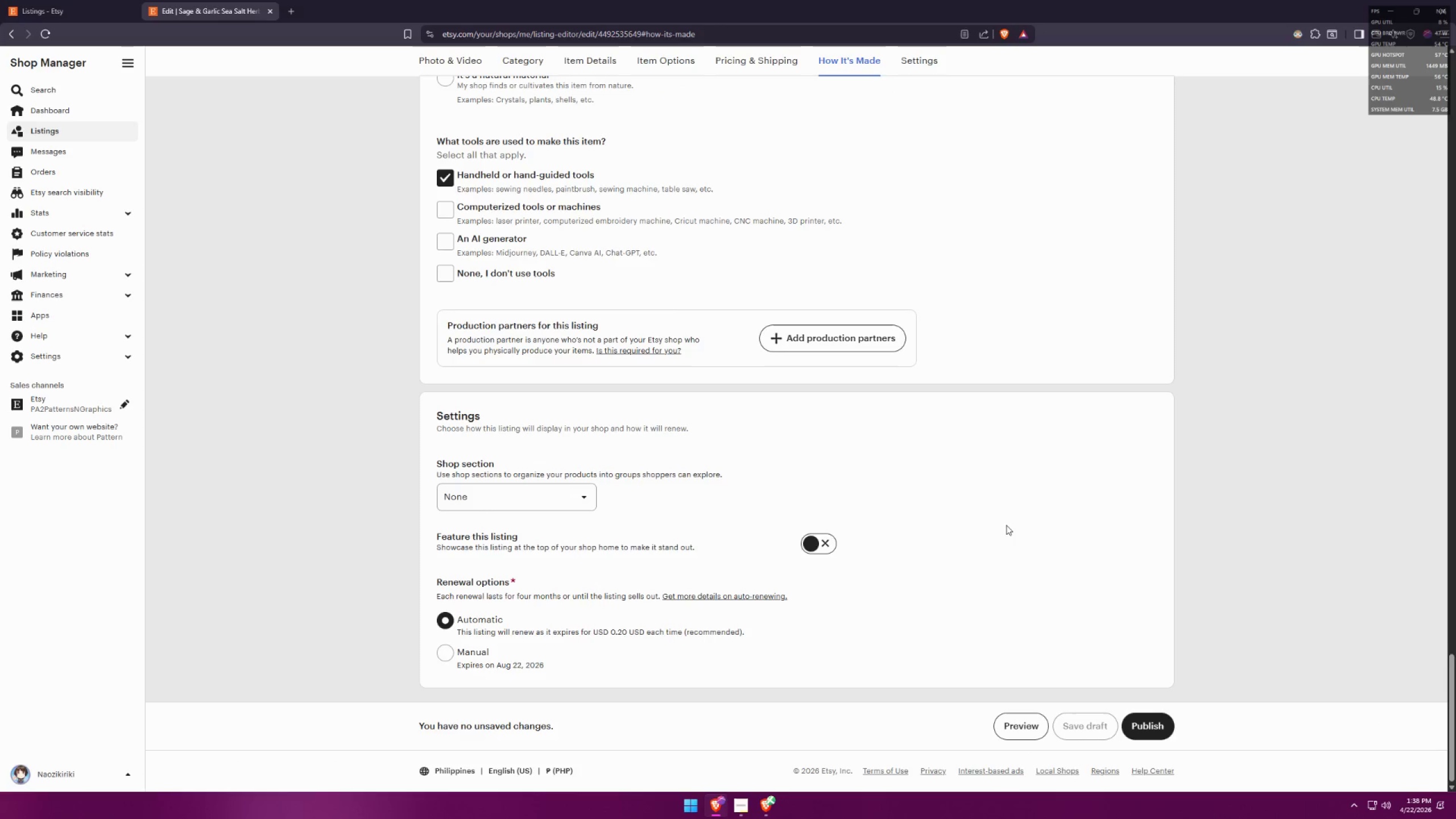 
key(Meta+Shift+ShiftLeft)
 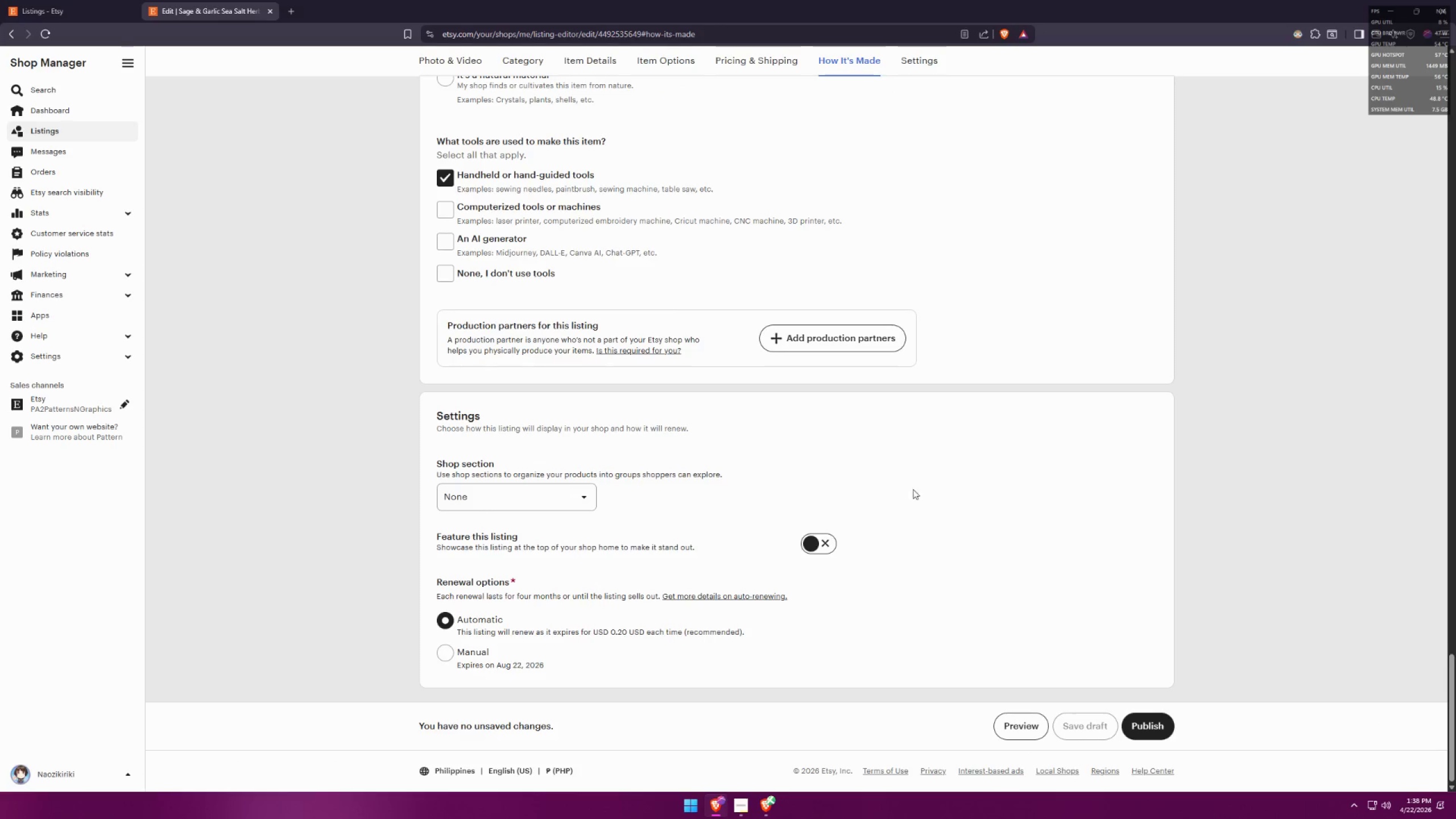 
key(Meta+Shift+S)
 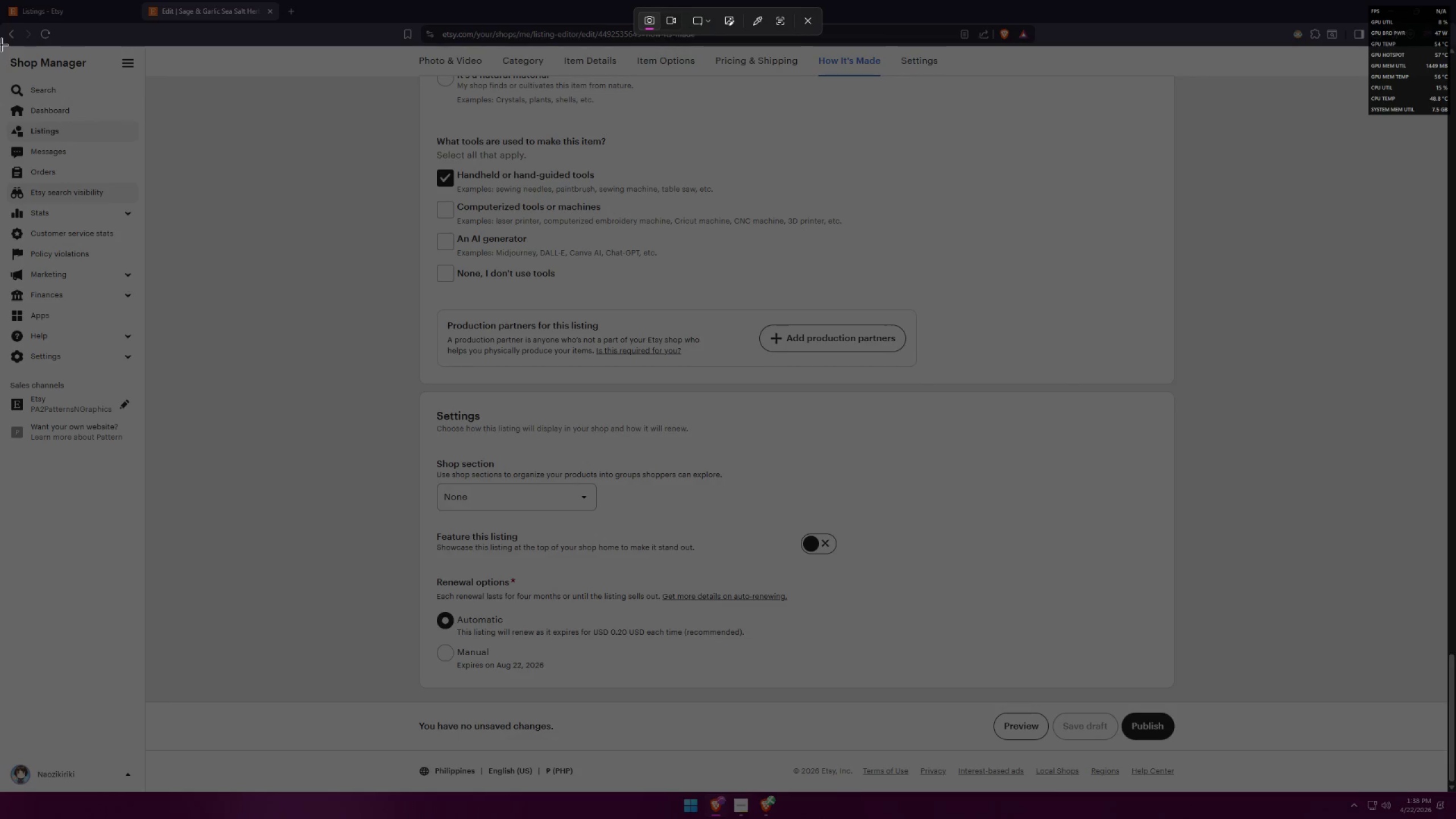 
left_click_drag(start_coordinate=[0, 47], to_coordinate=[1447, 700])
 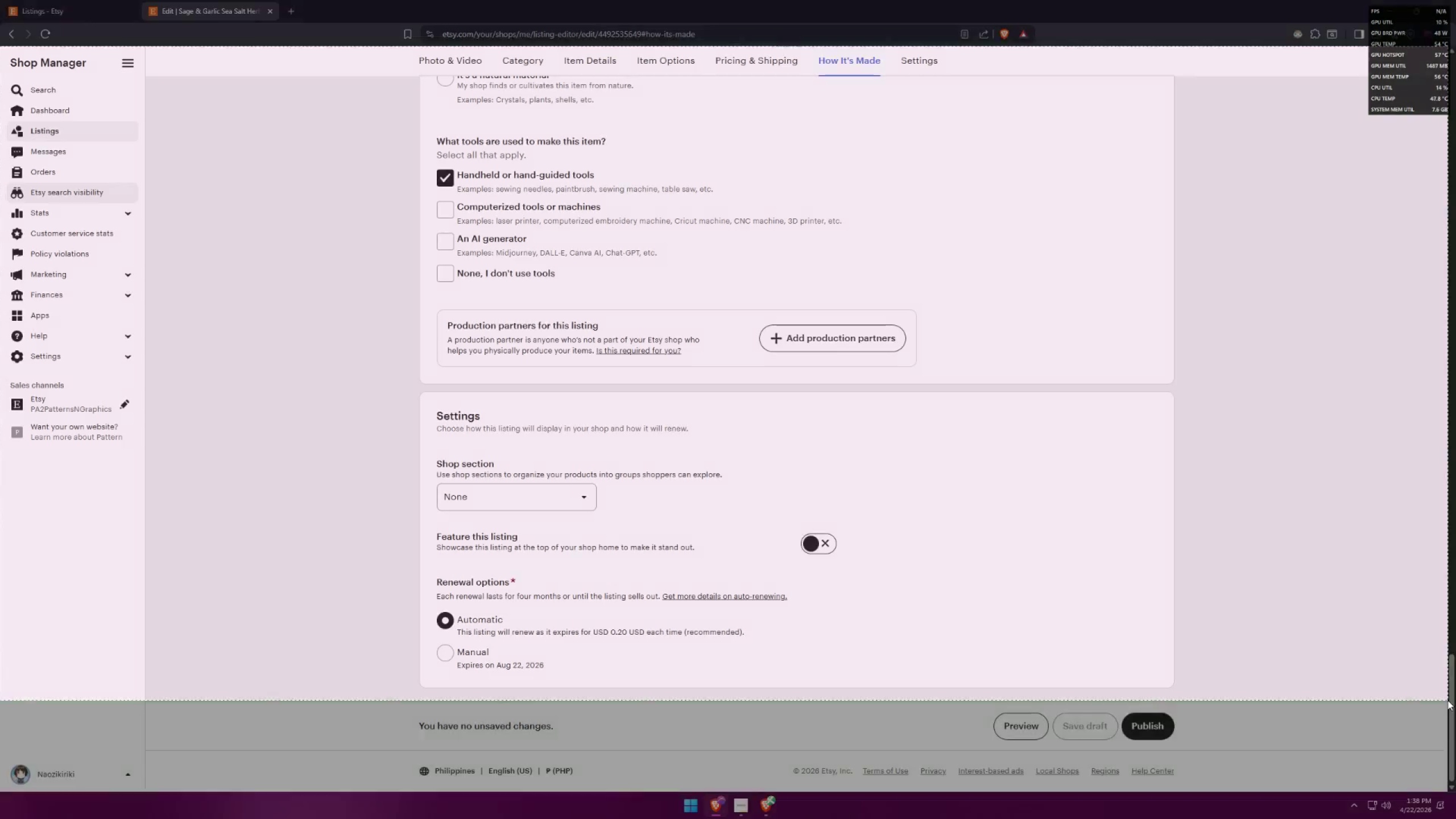 
key(Alt+AltLeft)
 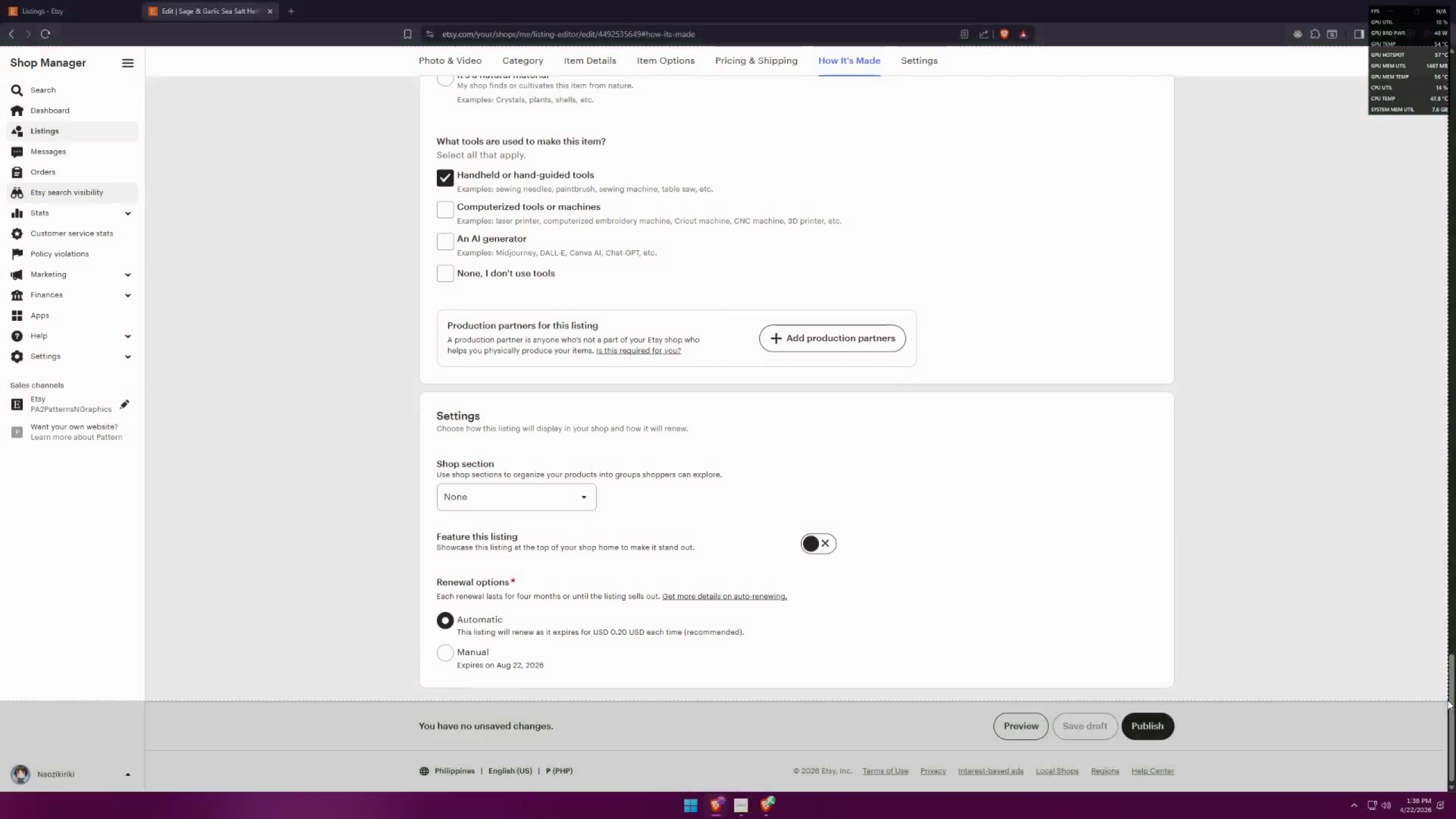 
key(Alt+Tab)